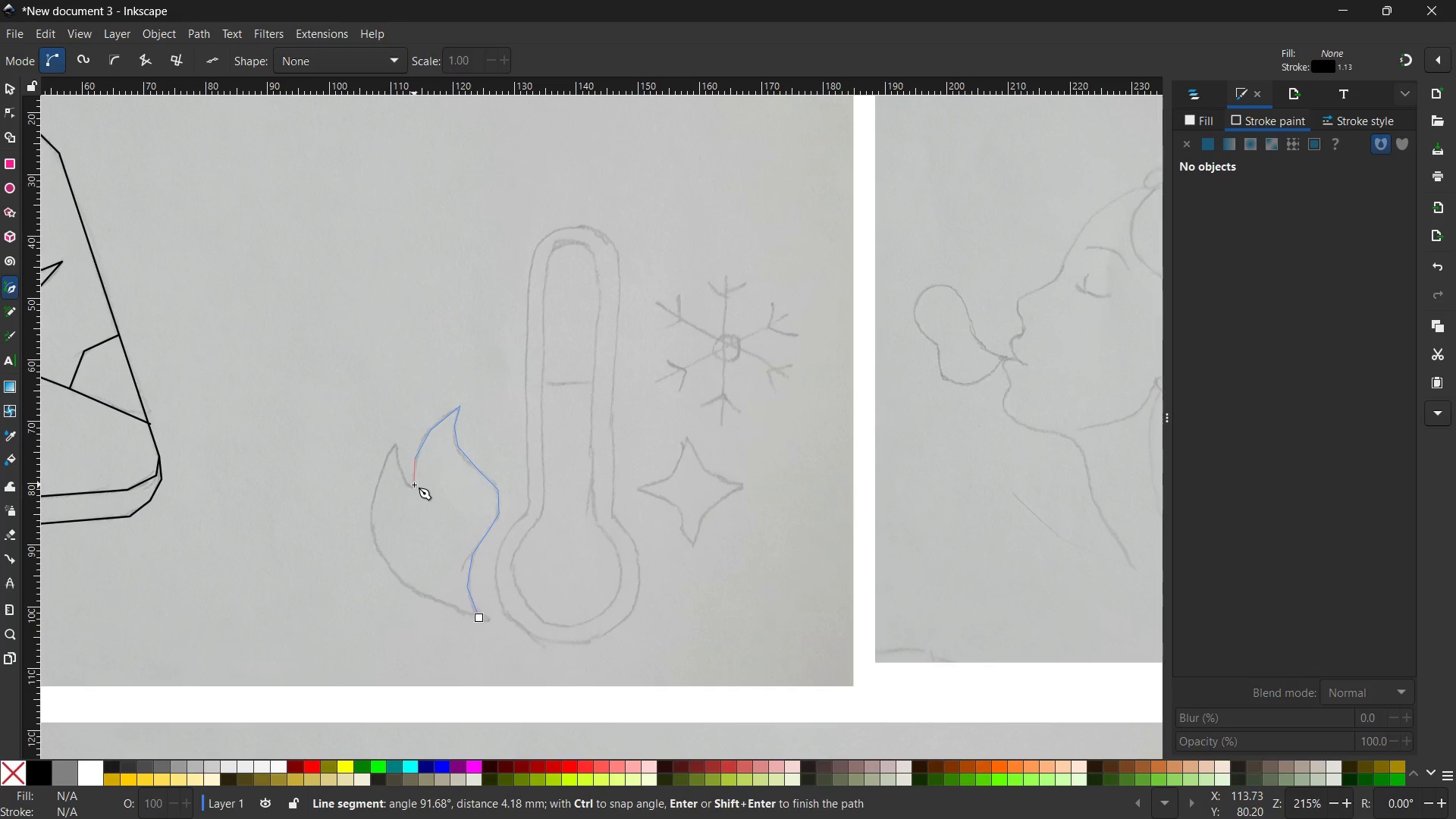 
left_click([414, 485])
 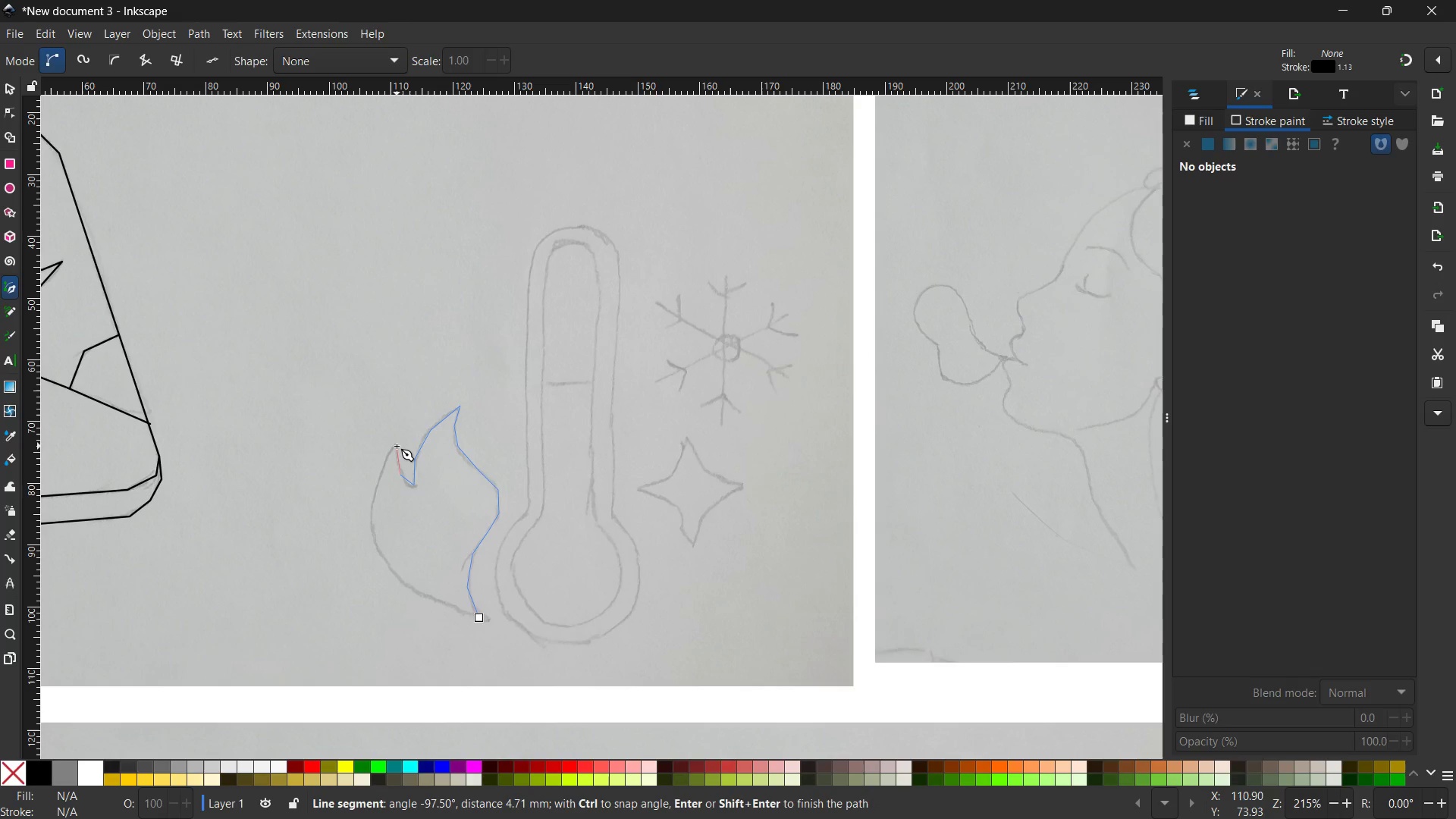 
left_click([397, 445])
 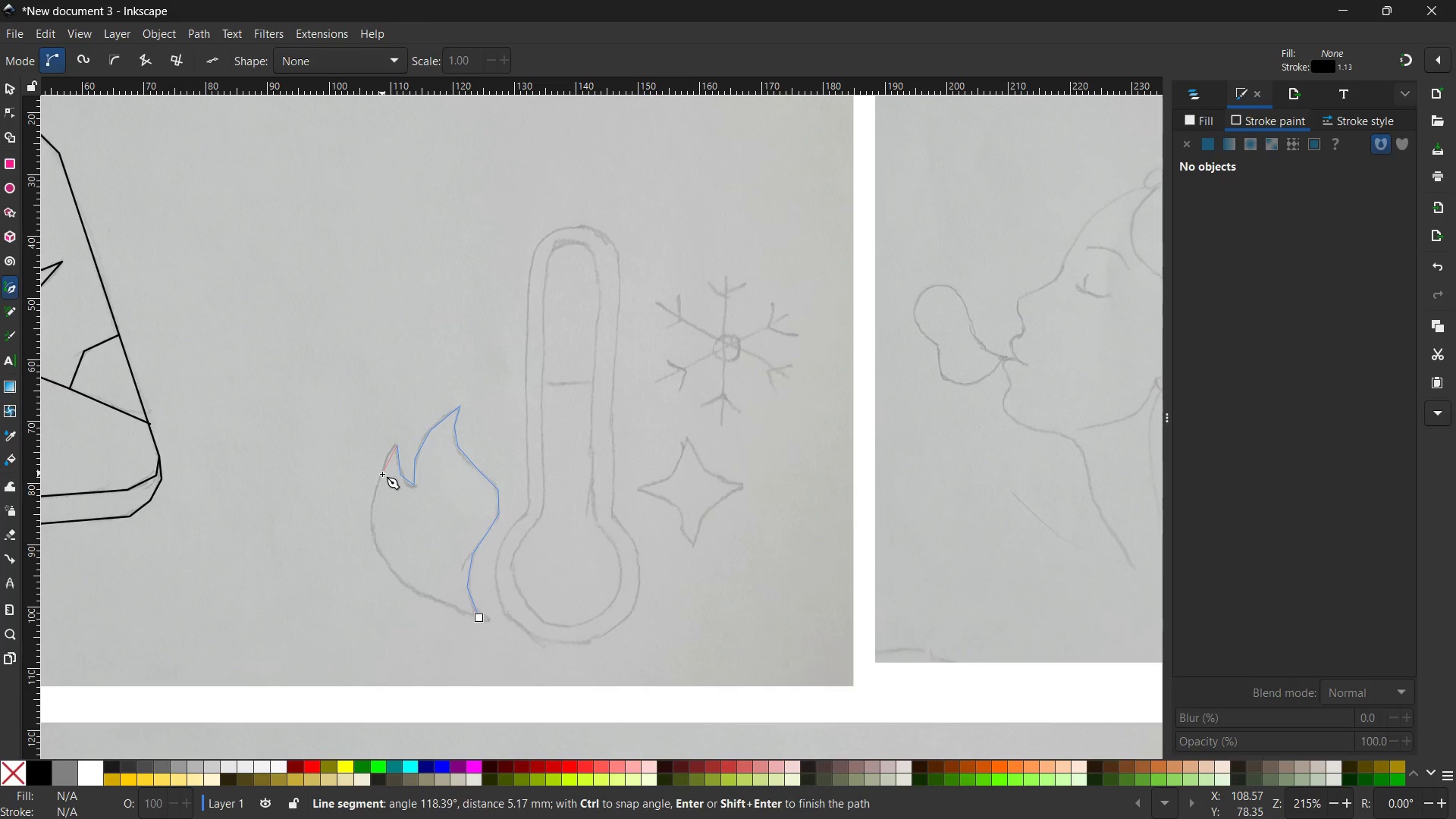 
left_click([382, 474])
 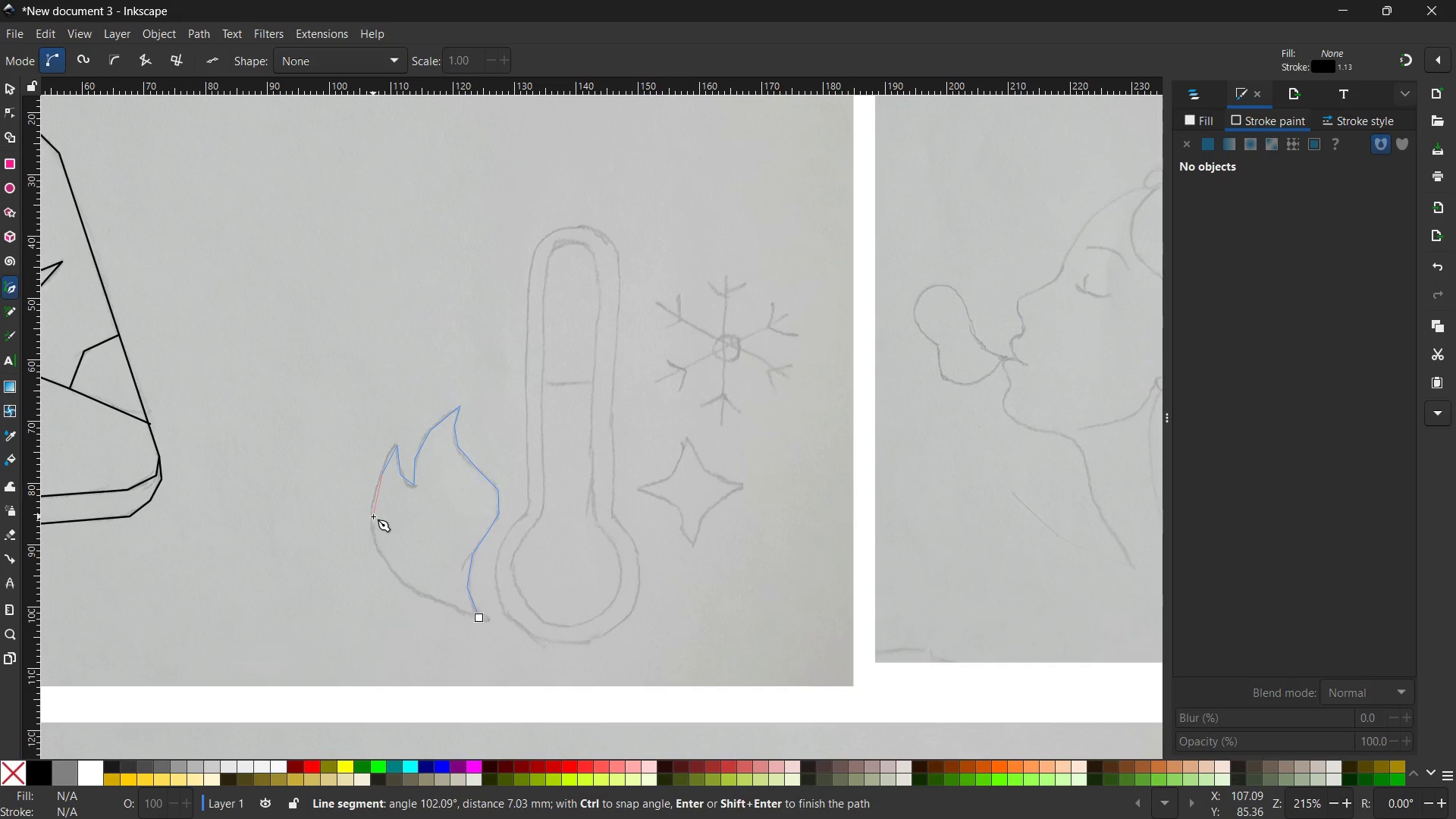 
left_click([372, 509])
 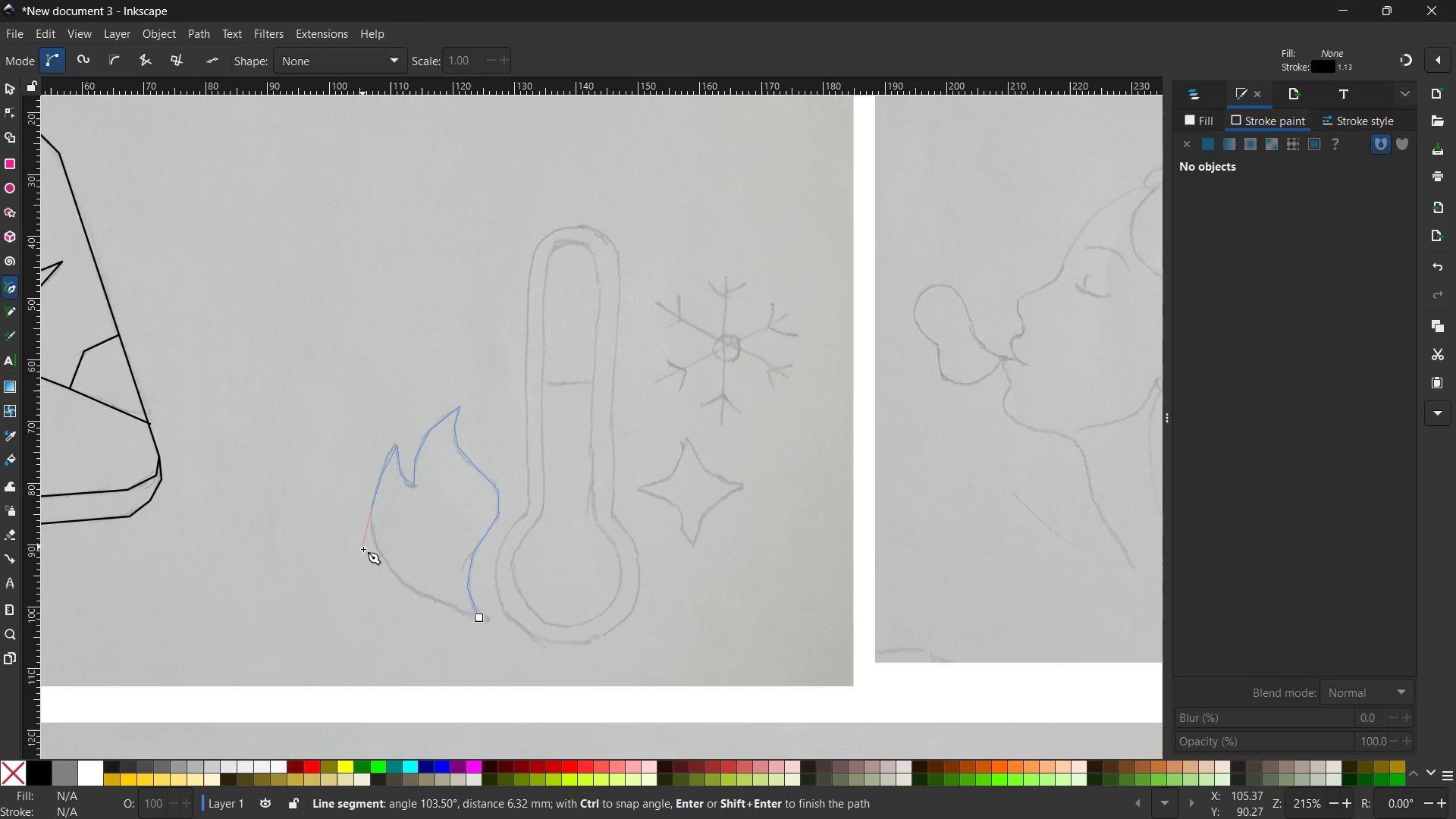 
wait(6.22)
 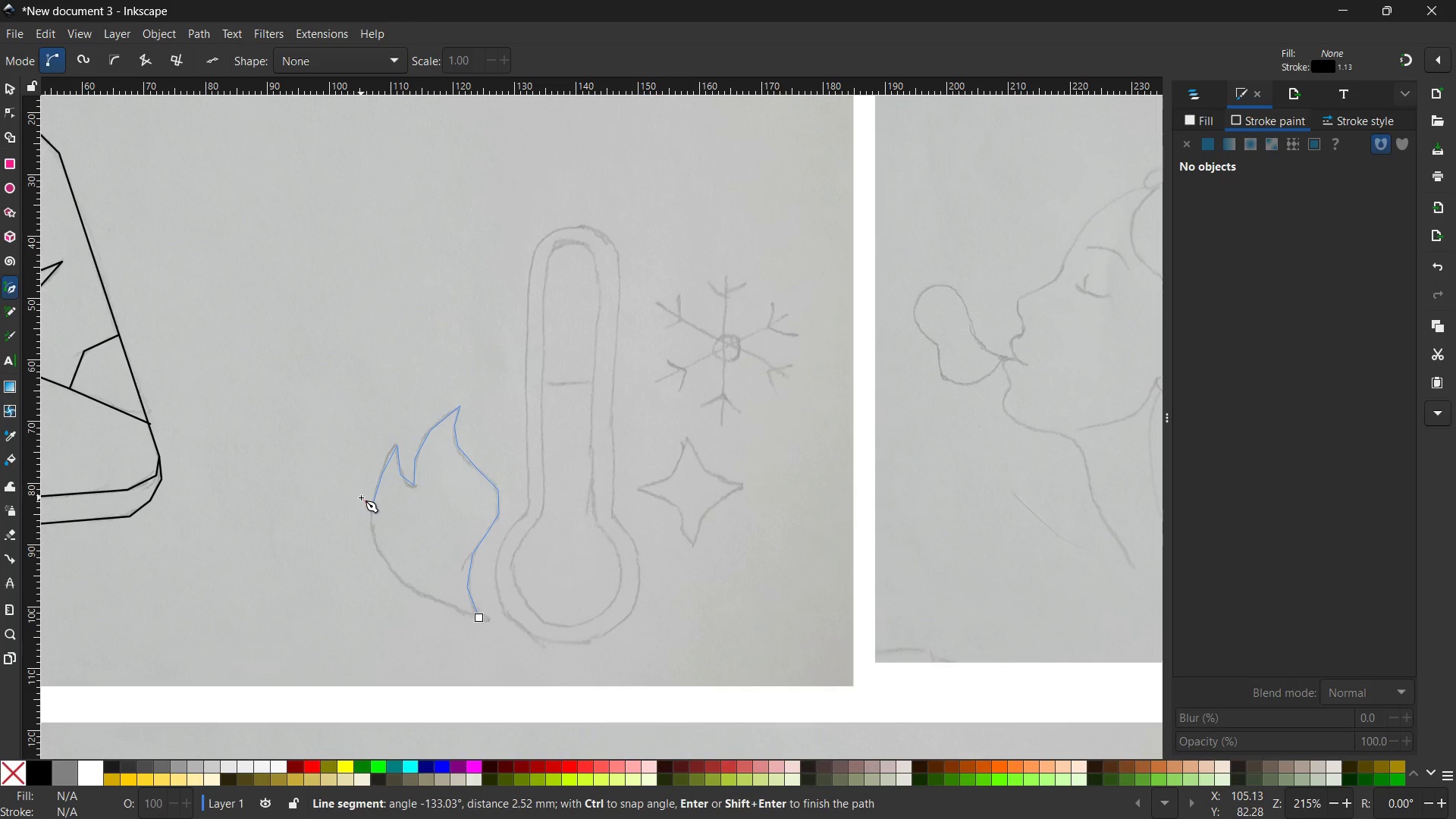 
left_click([374, 544])
 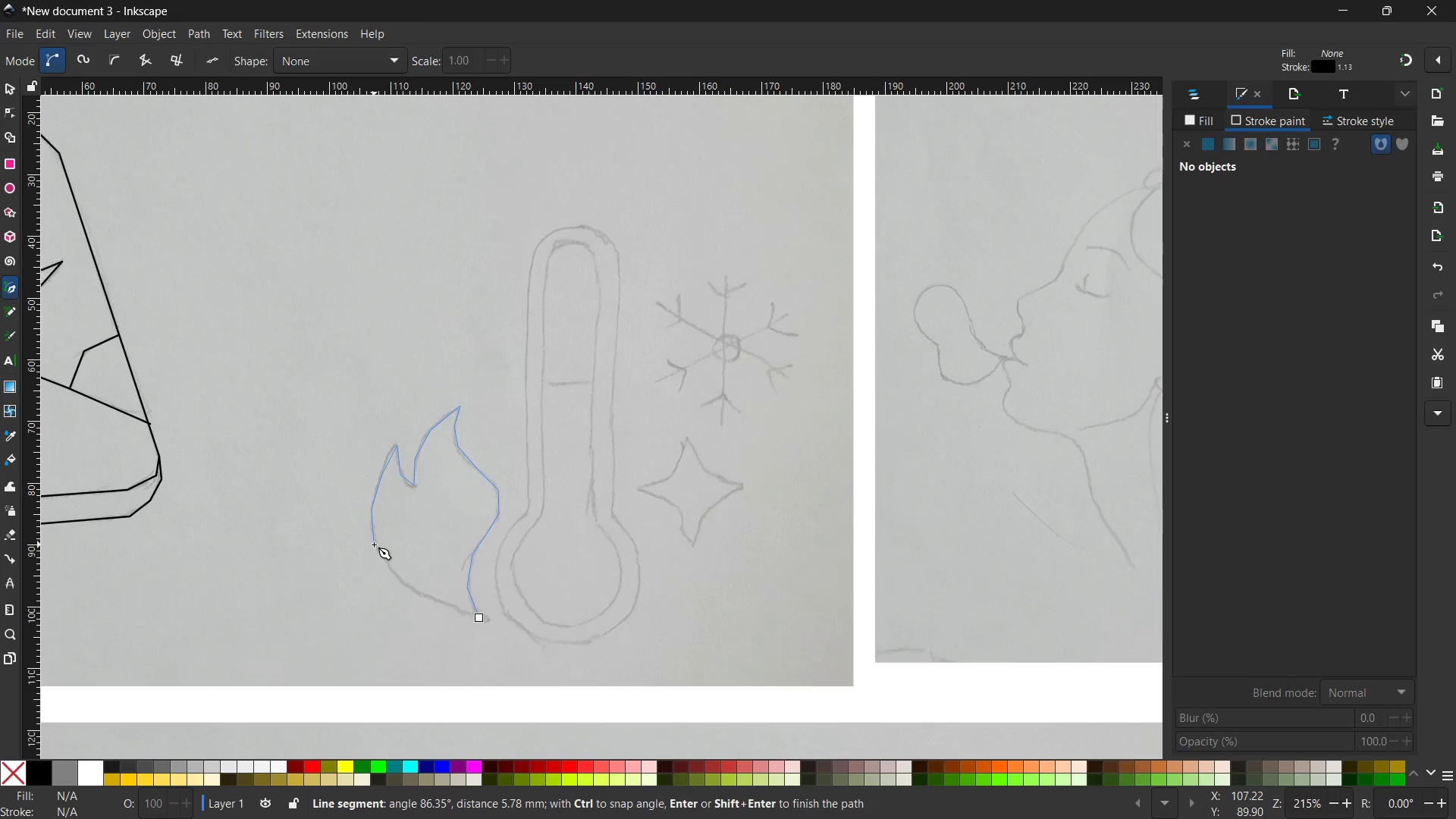 
wait(8.31)
 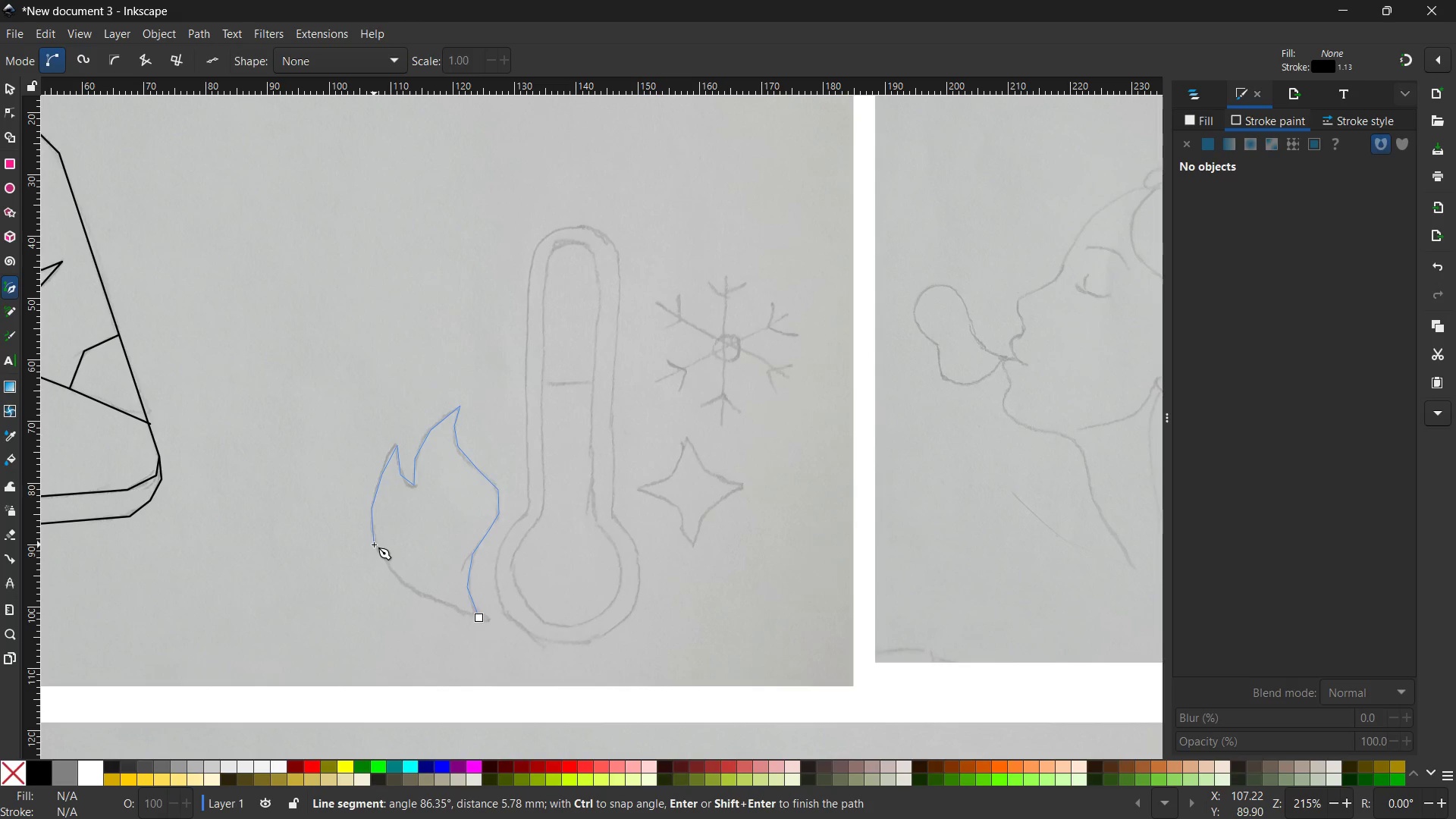 
scroll: coordinate [374, 544], scroll_direction: down, amount: 1.0
 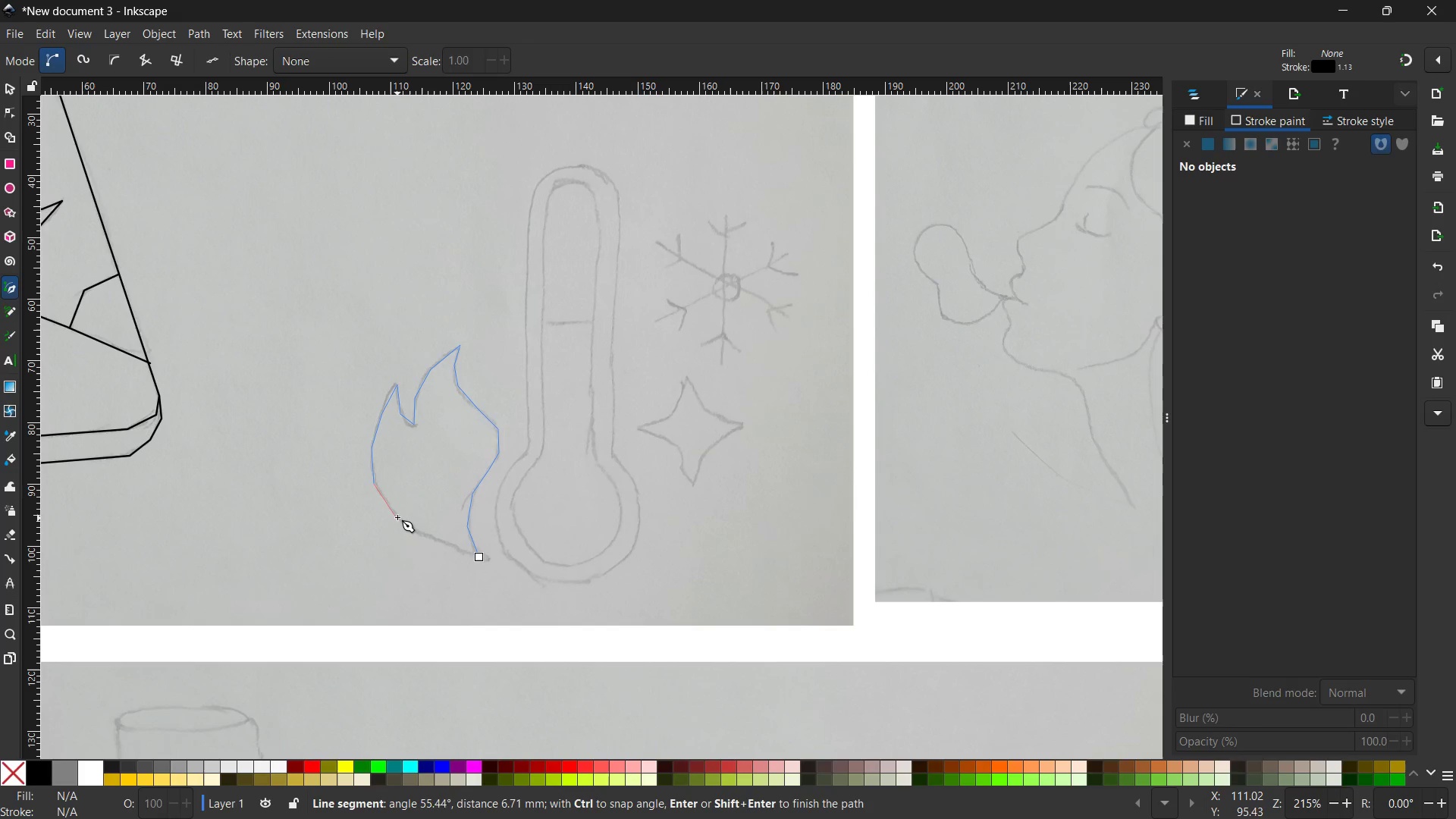 
left_click([397, 517])
 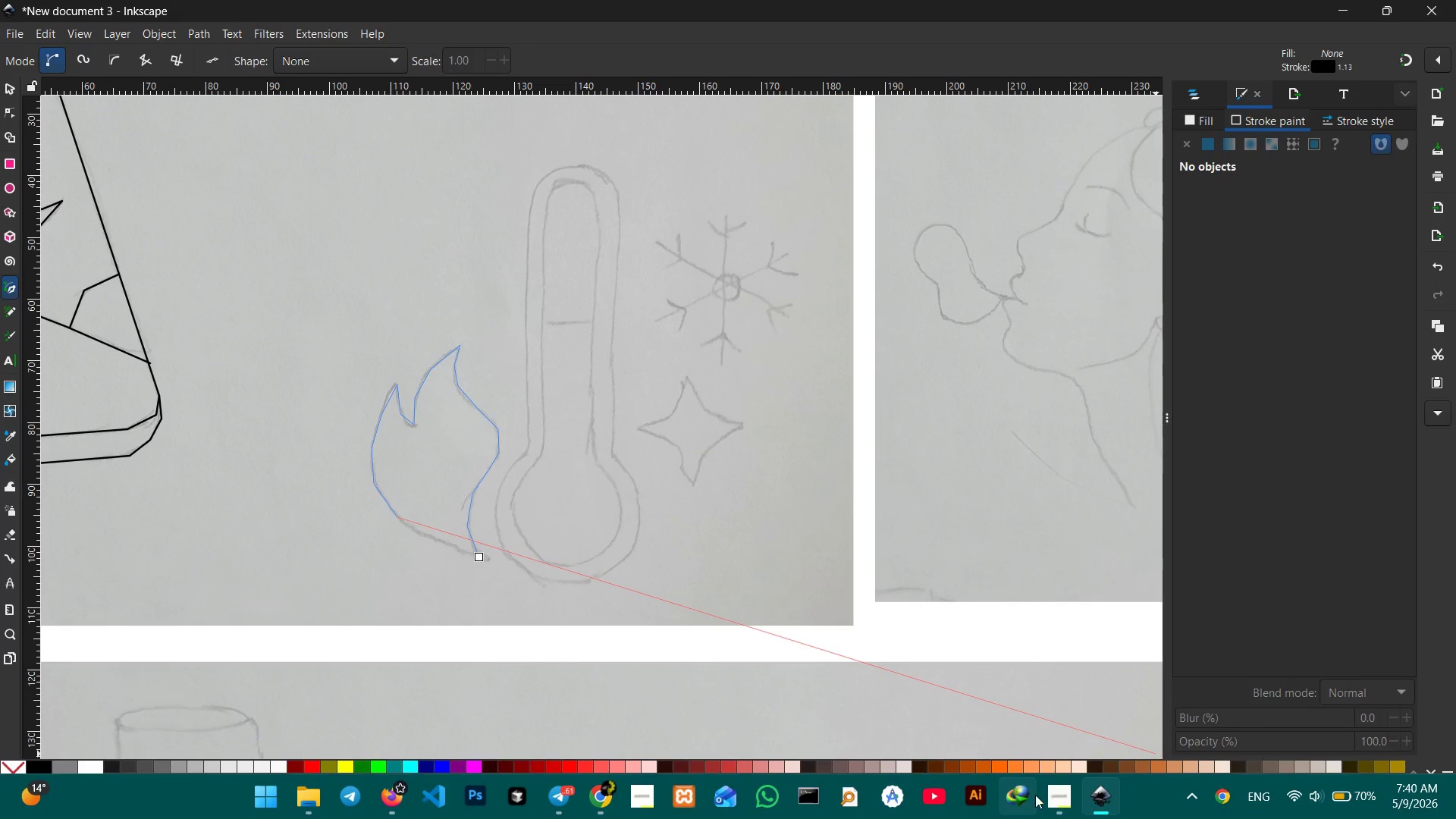 
left_click([1049, 793])